 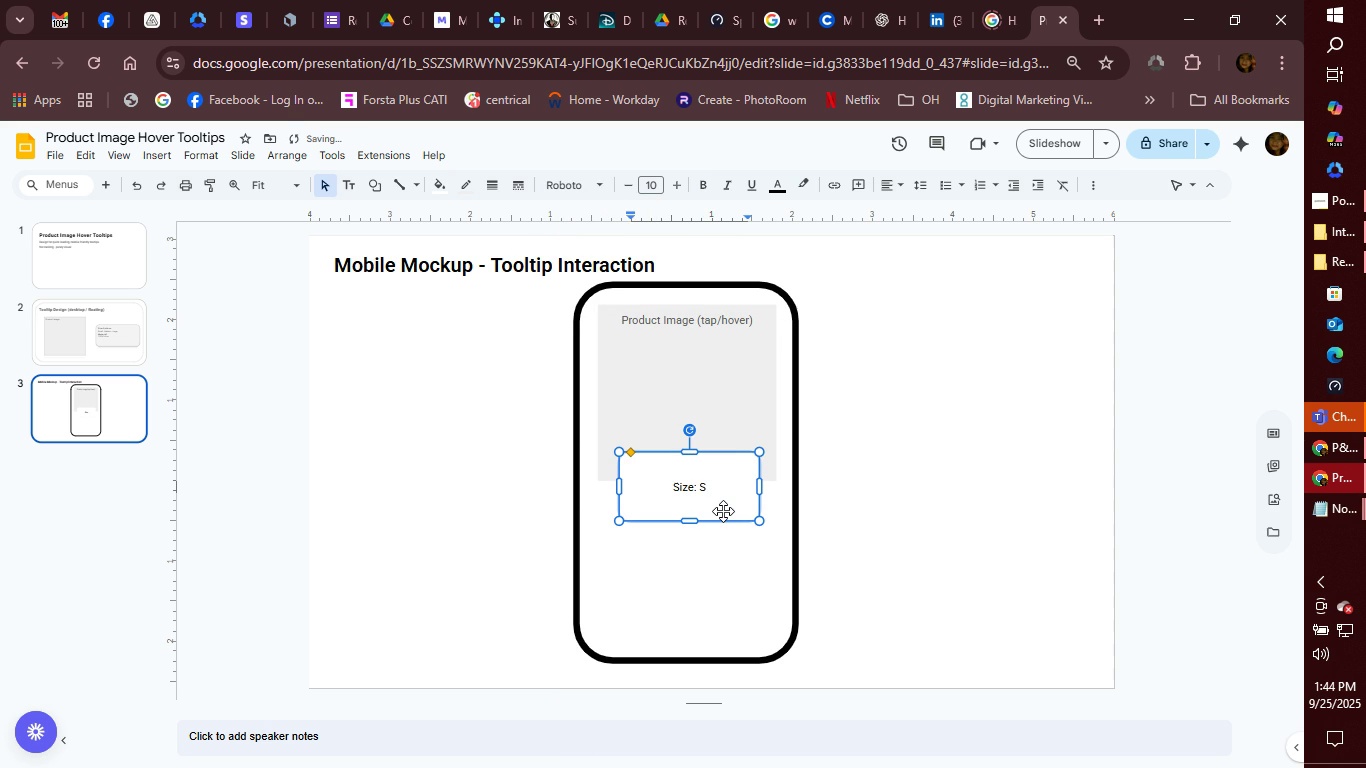 
key(Space)
 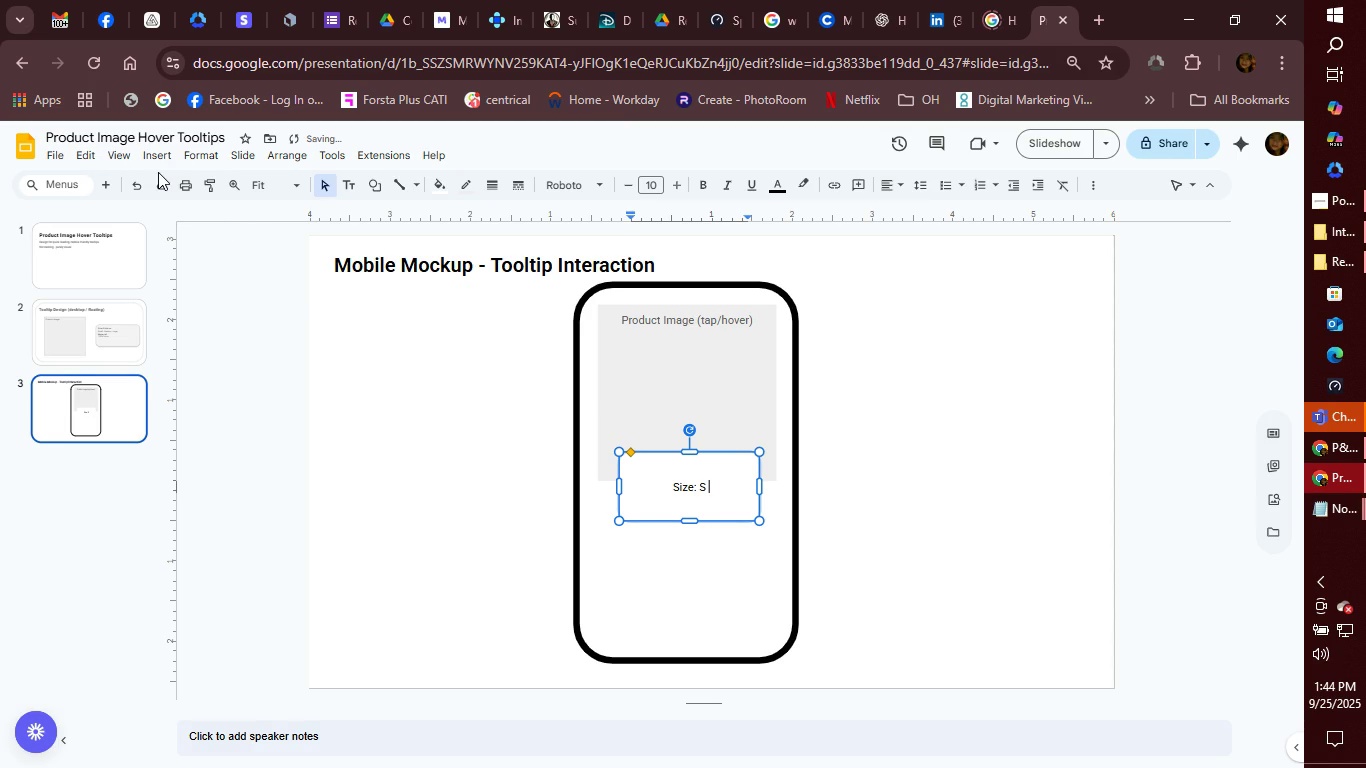 
left_click([160, 160])
 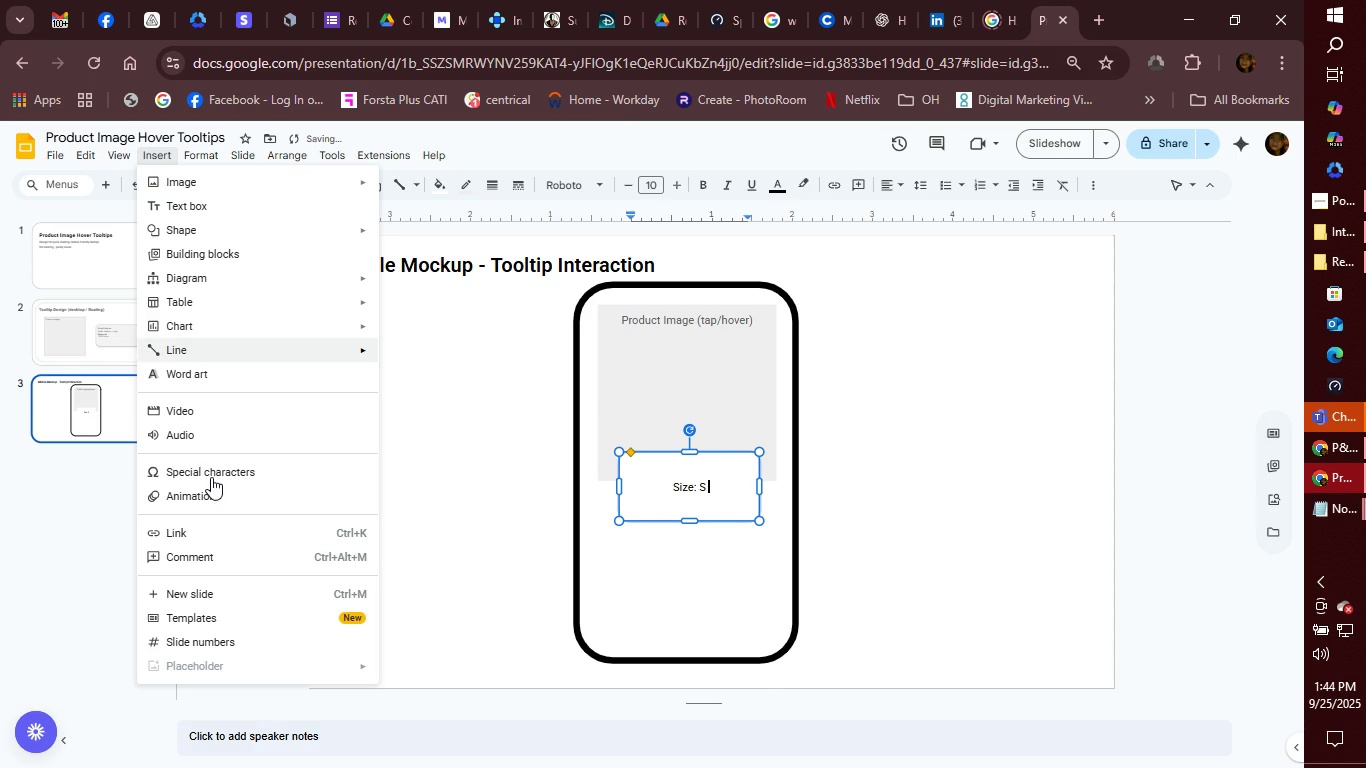 
left_click([214, 469])
 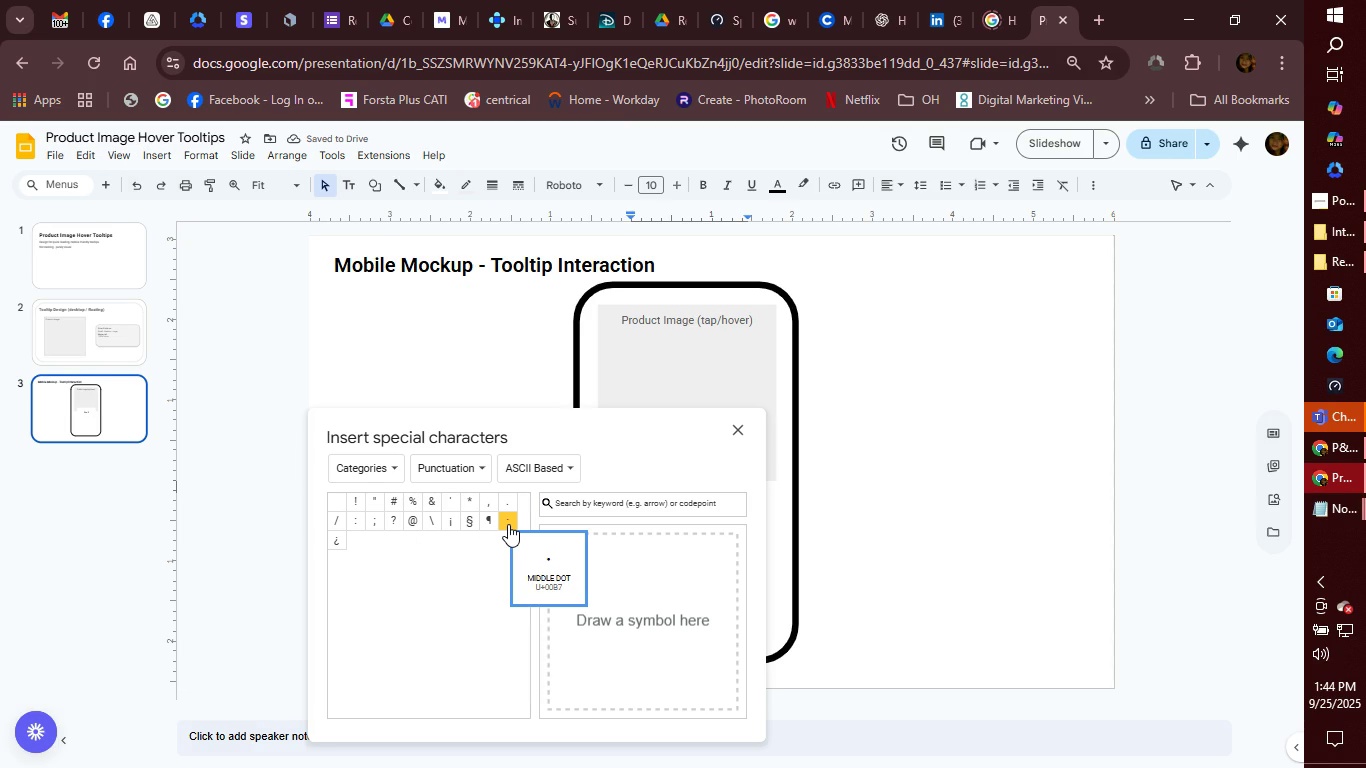 
left_click([508, 524])
 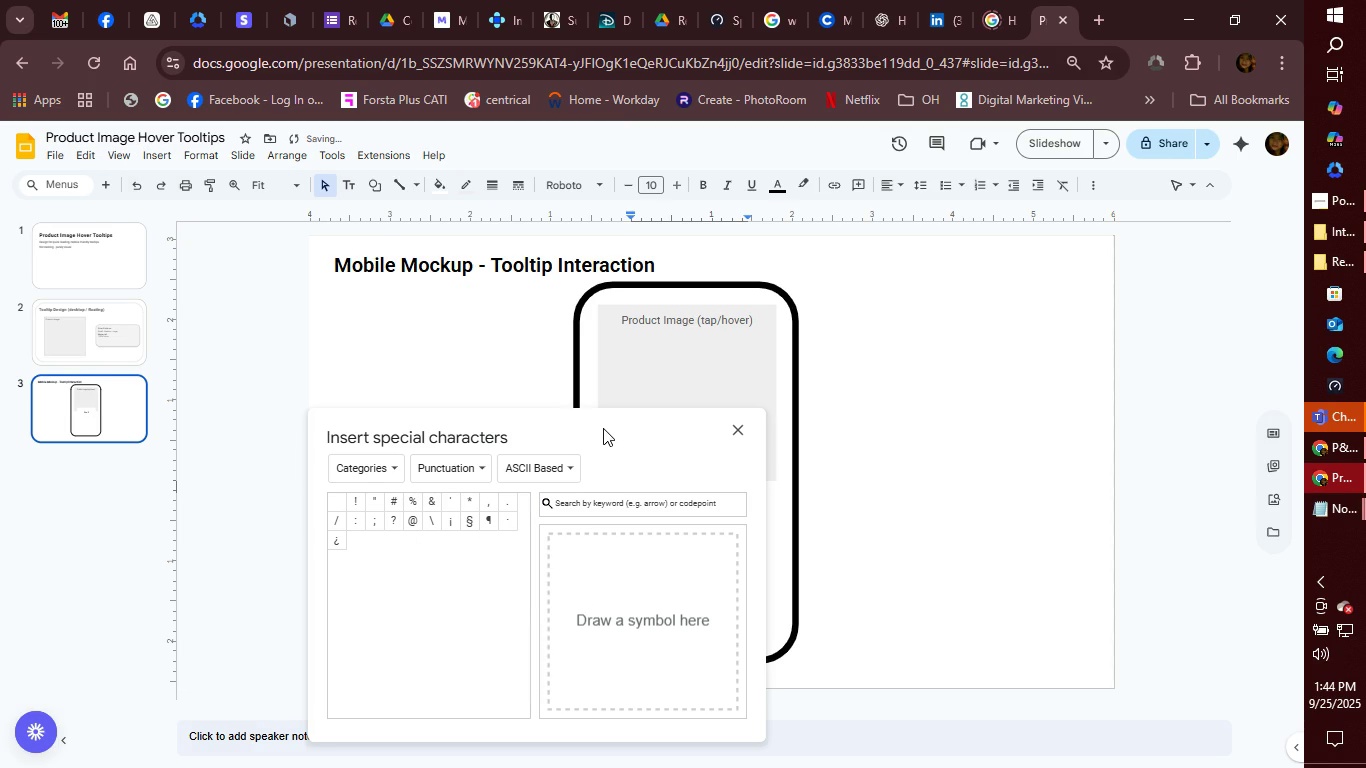 
mouse_move([581, 414])